 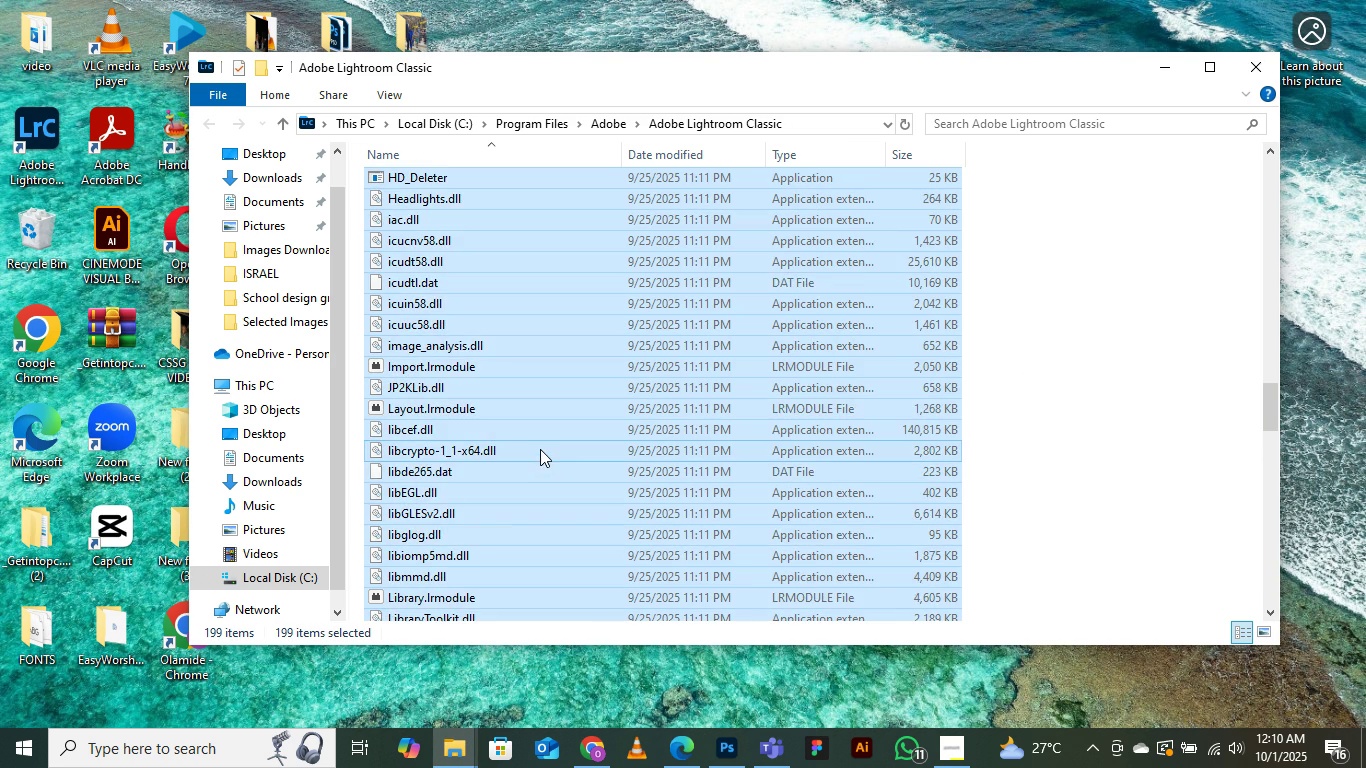 
scroll: coordinate [530, 358], scroll_direction: up, amount: 36.0
 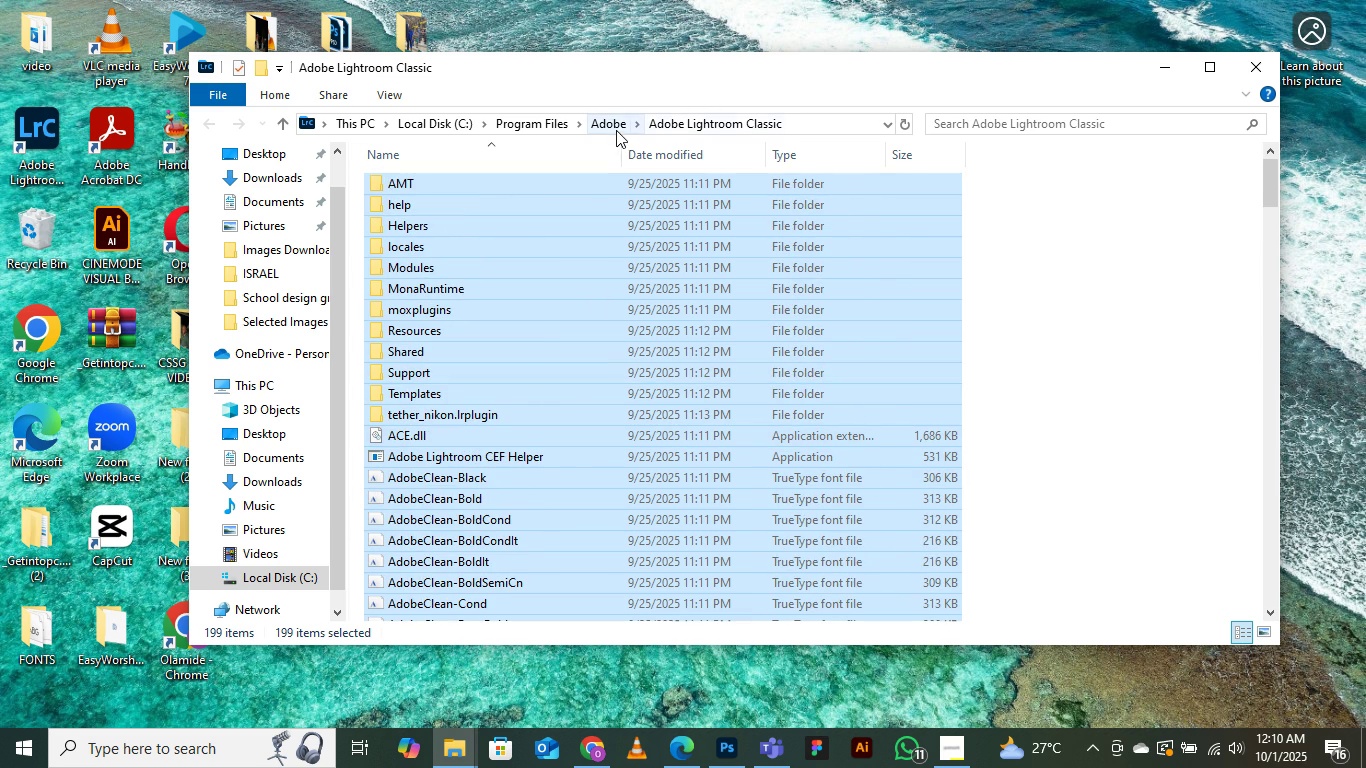 
left_click([616, 126])
 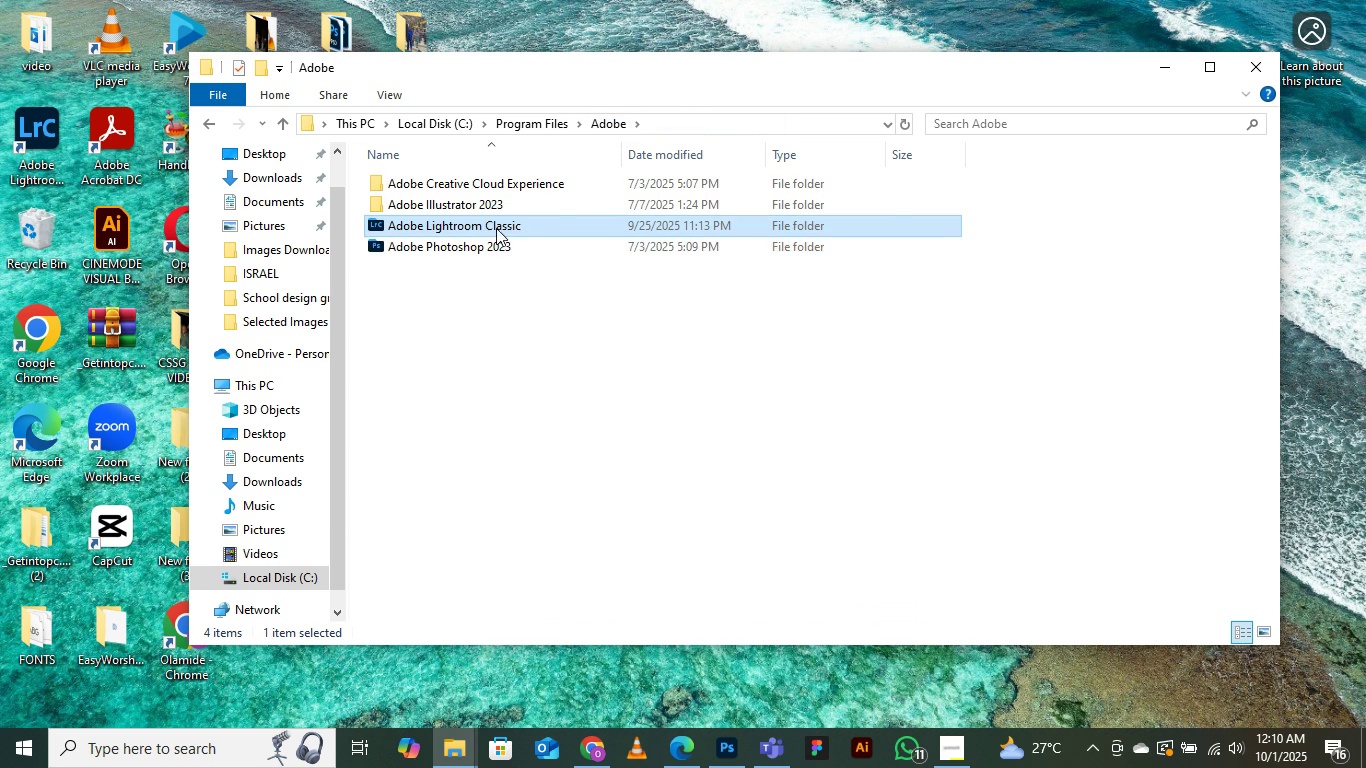 
right_click([497, 227])
 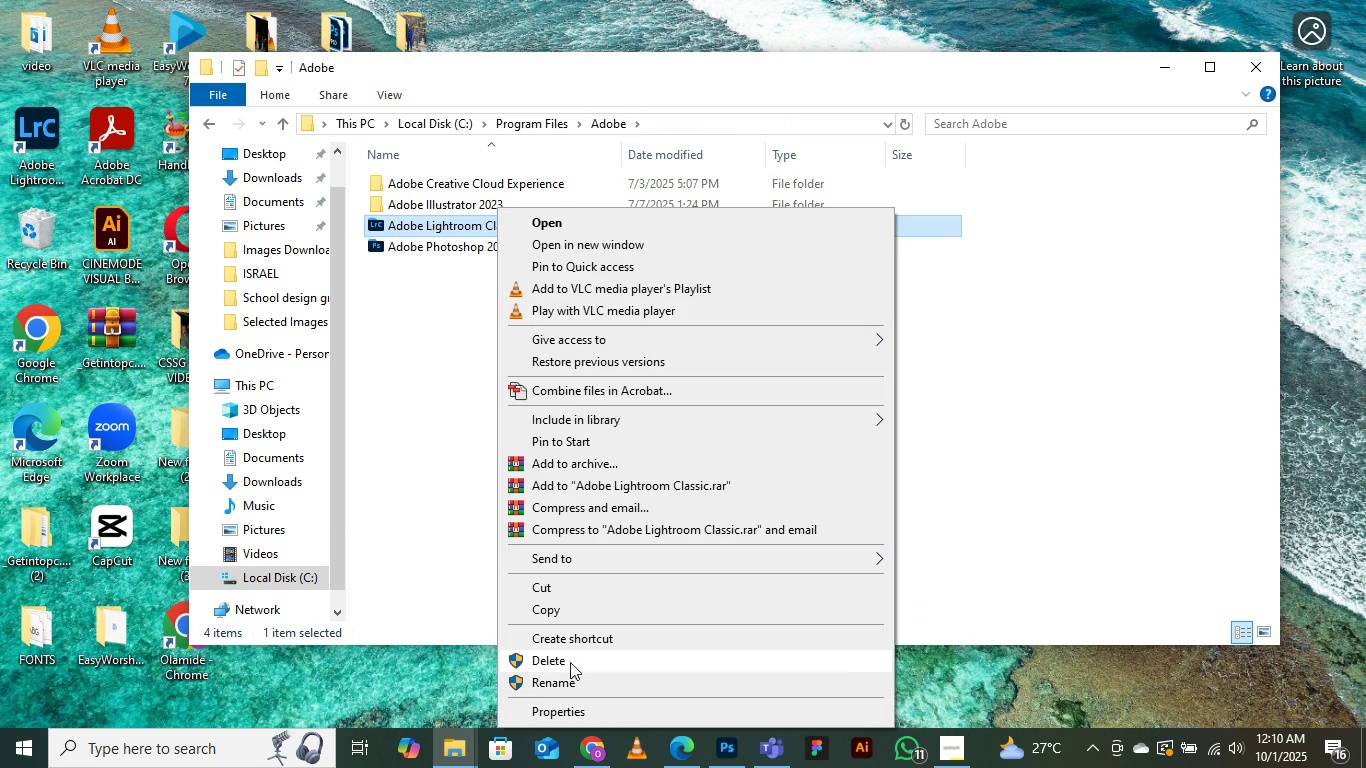 
left_click([567, 662])